 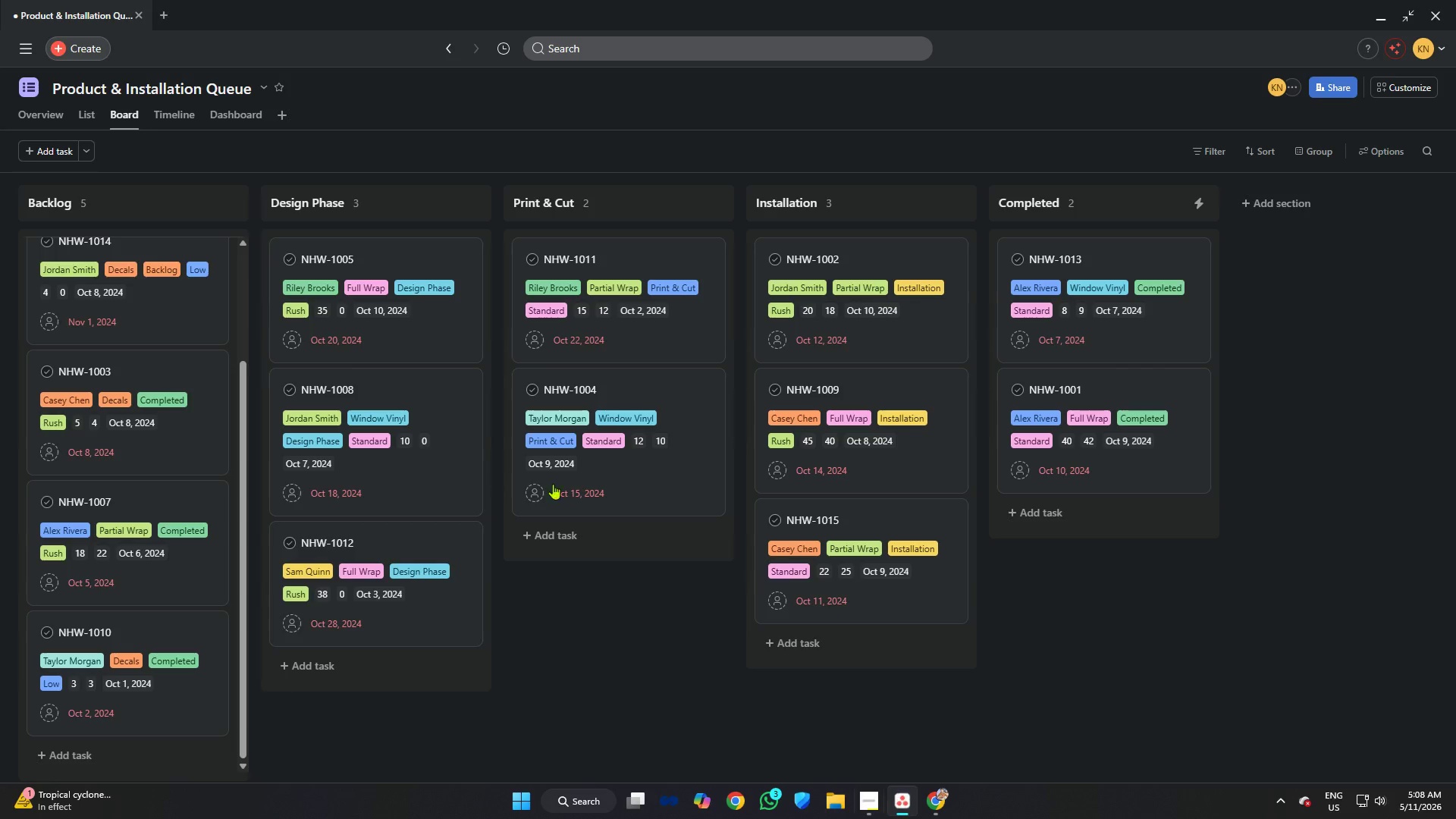 
left_click([220, 117])
 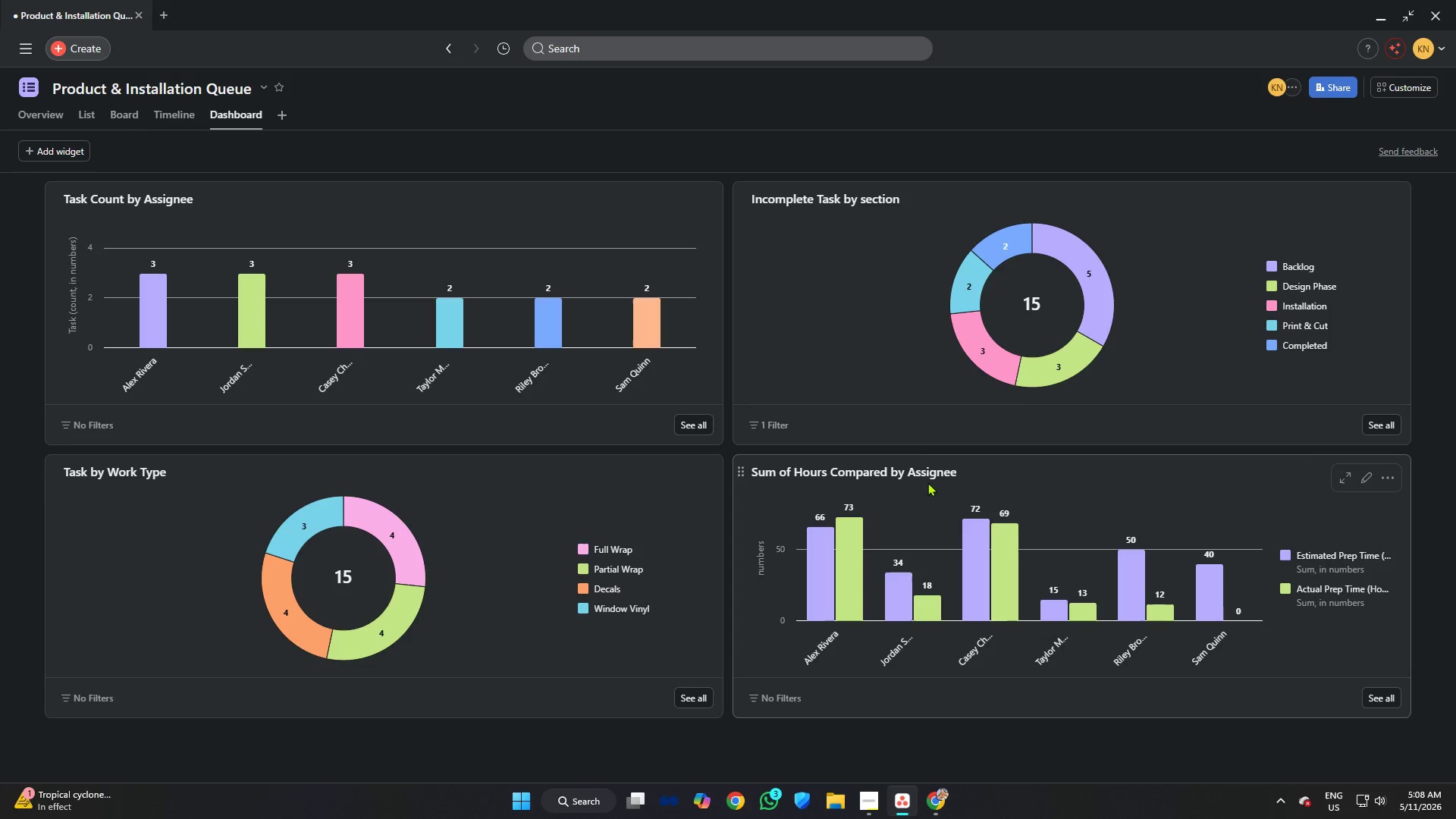 
wait(10.31)
 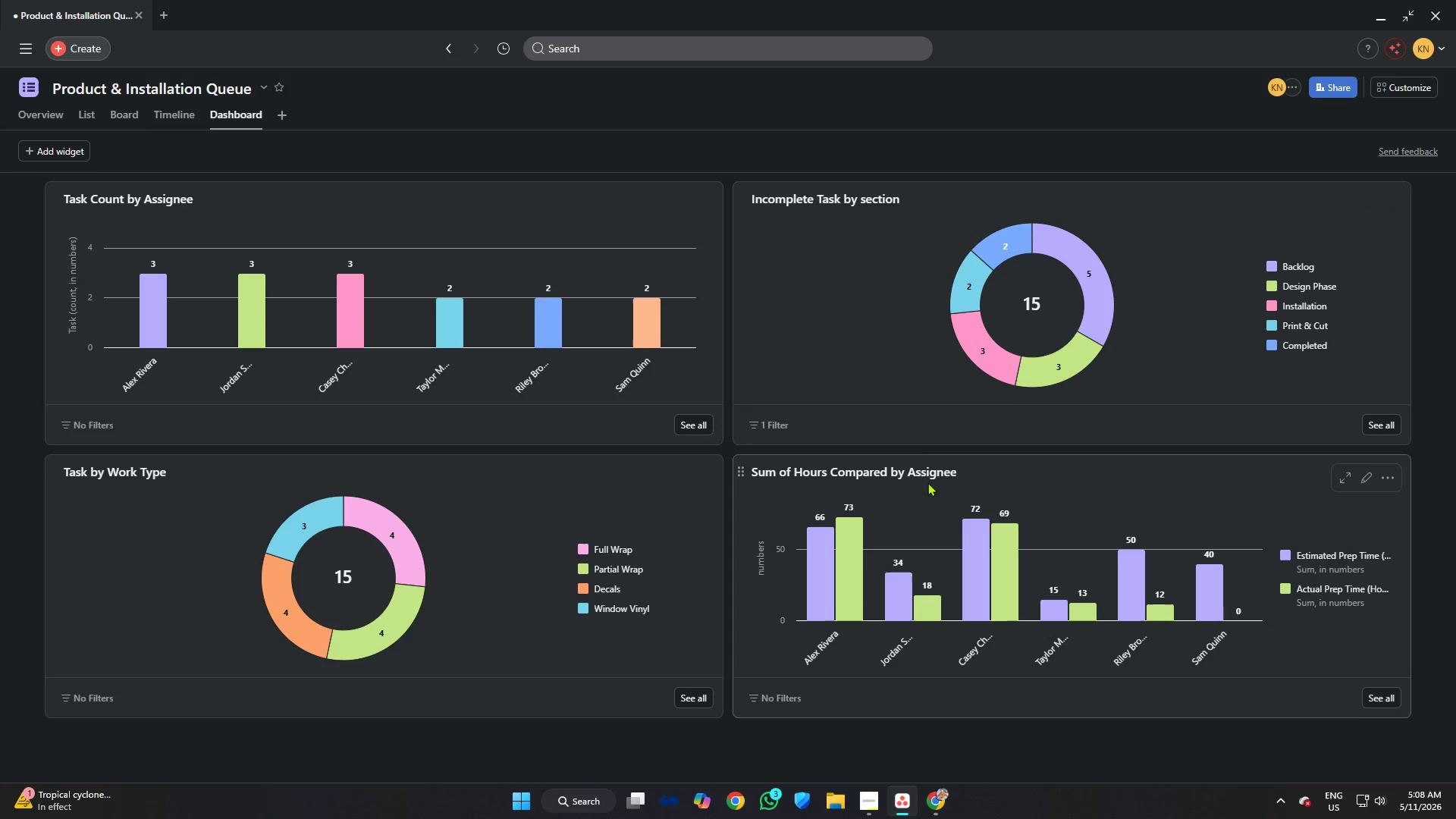 
left_click([872, 791])
 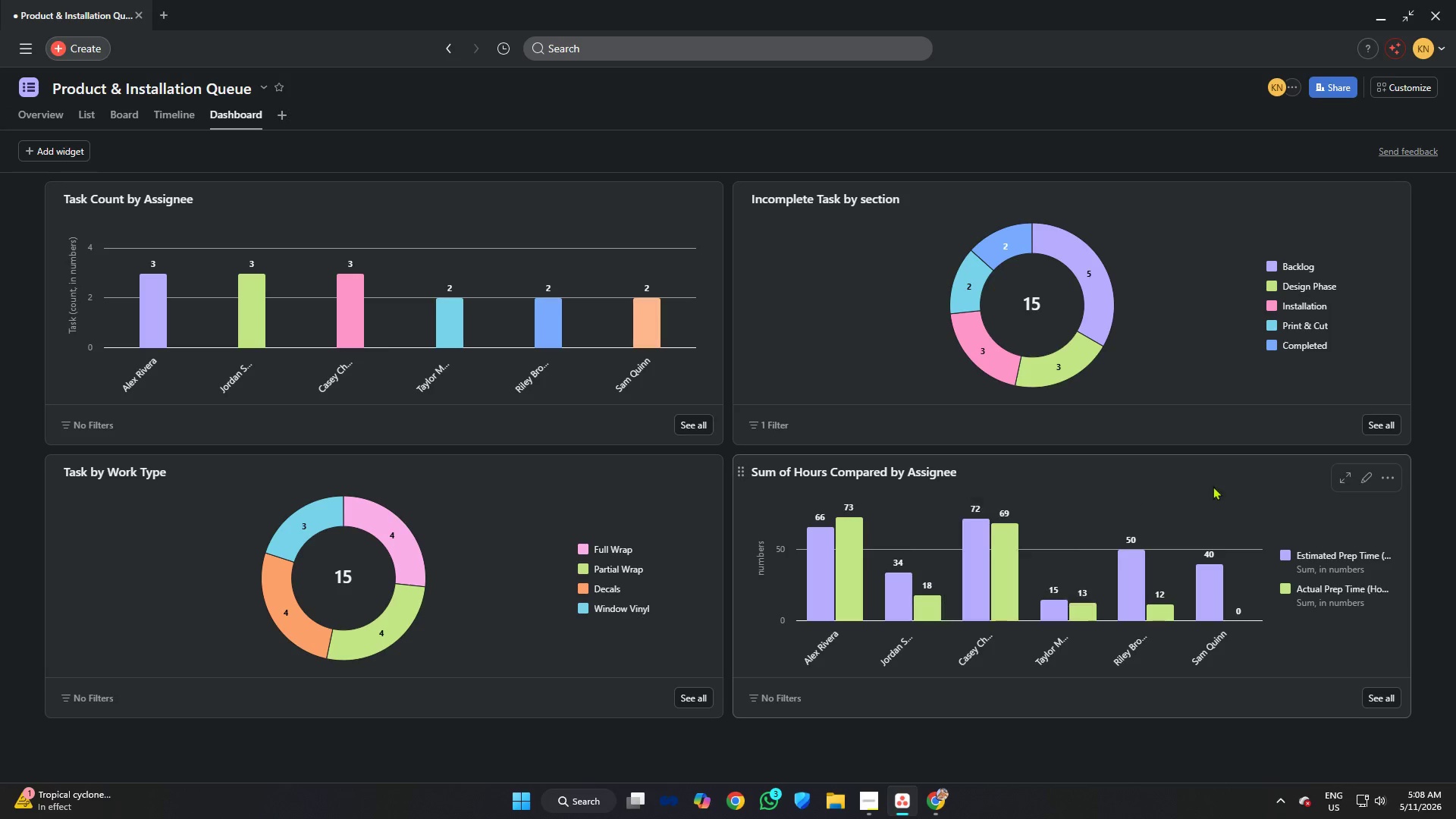 
wait(7.12)
 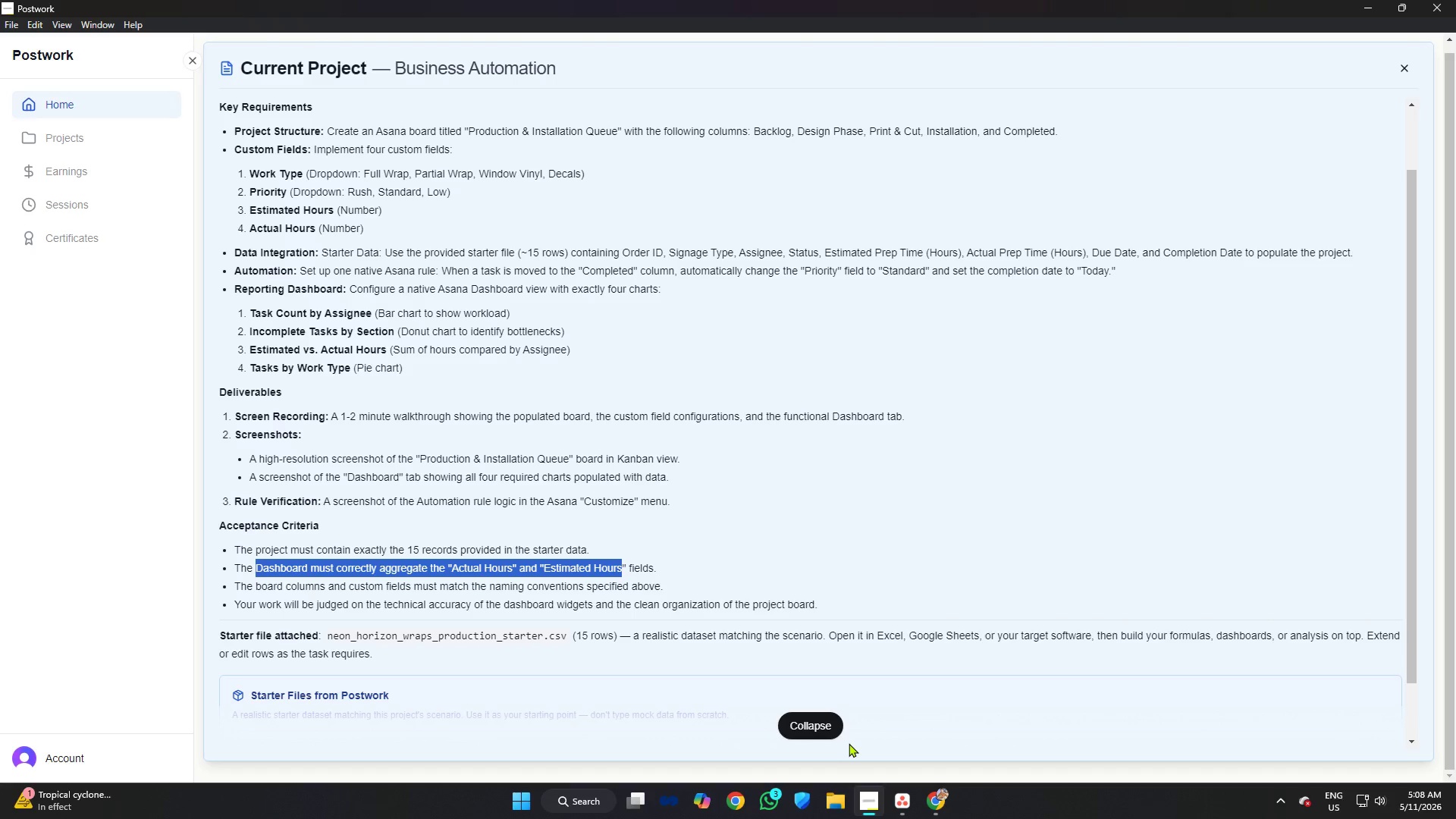 
left_click([1366, 477])
 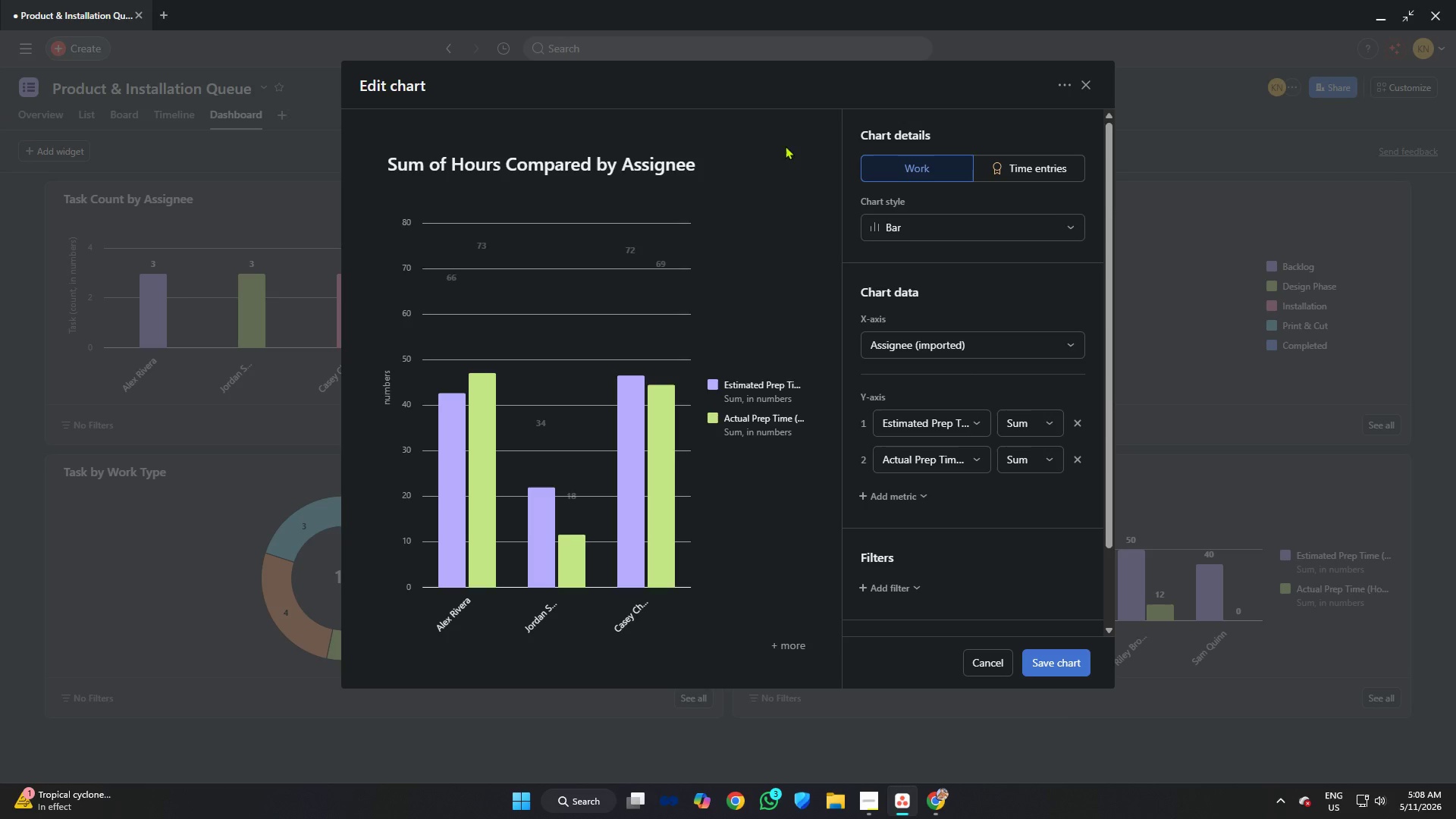 
left_click([546, 165])
 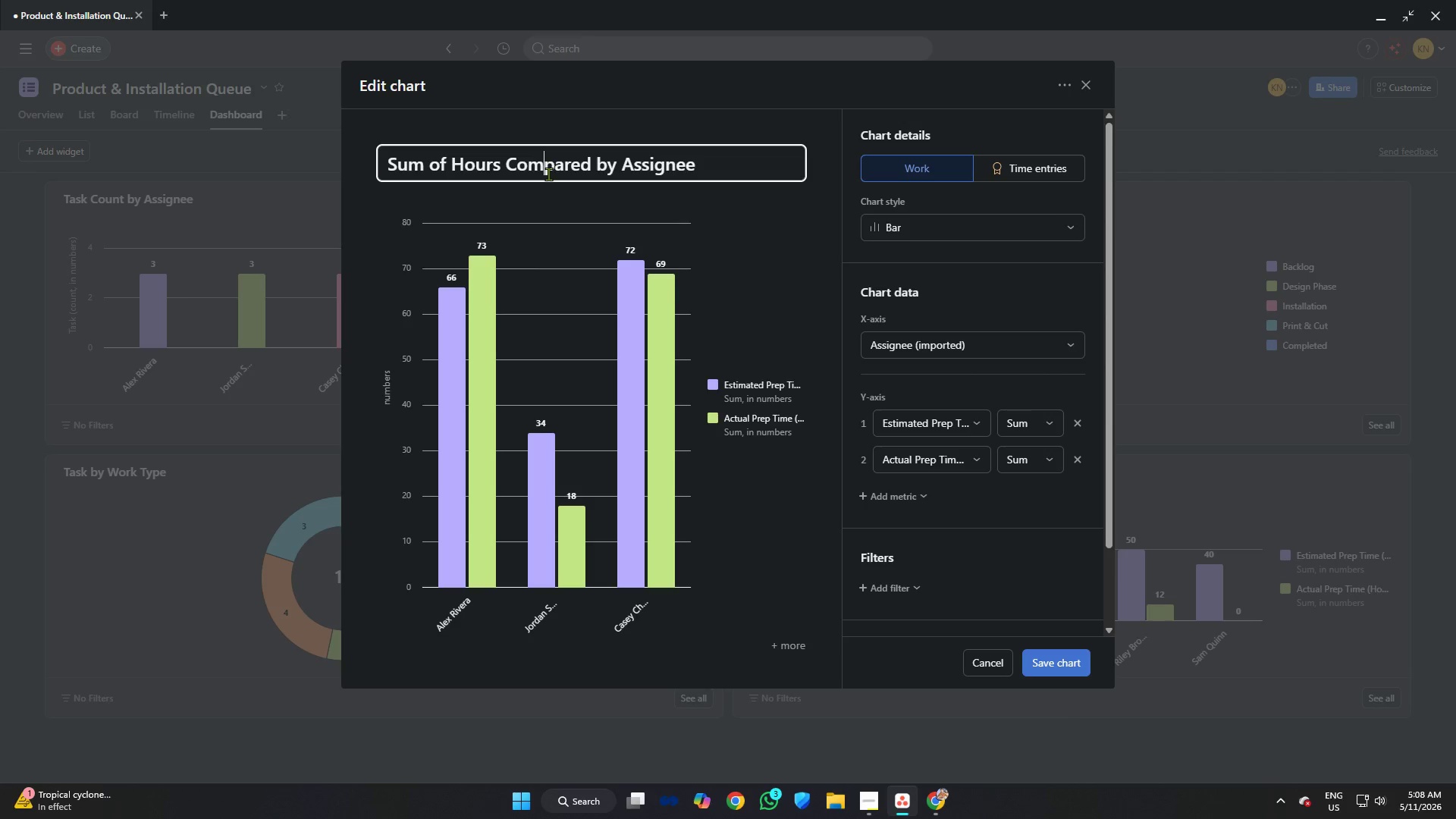 
hold_key(key=ShiftRight, duration=0.62)
 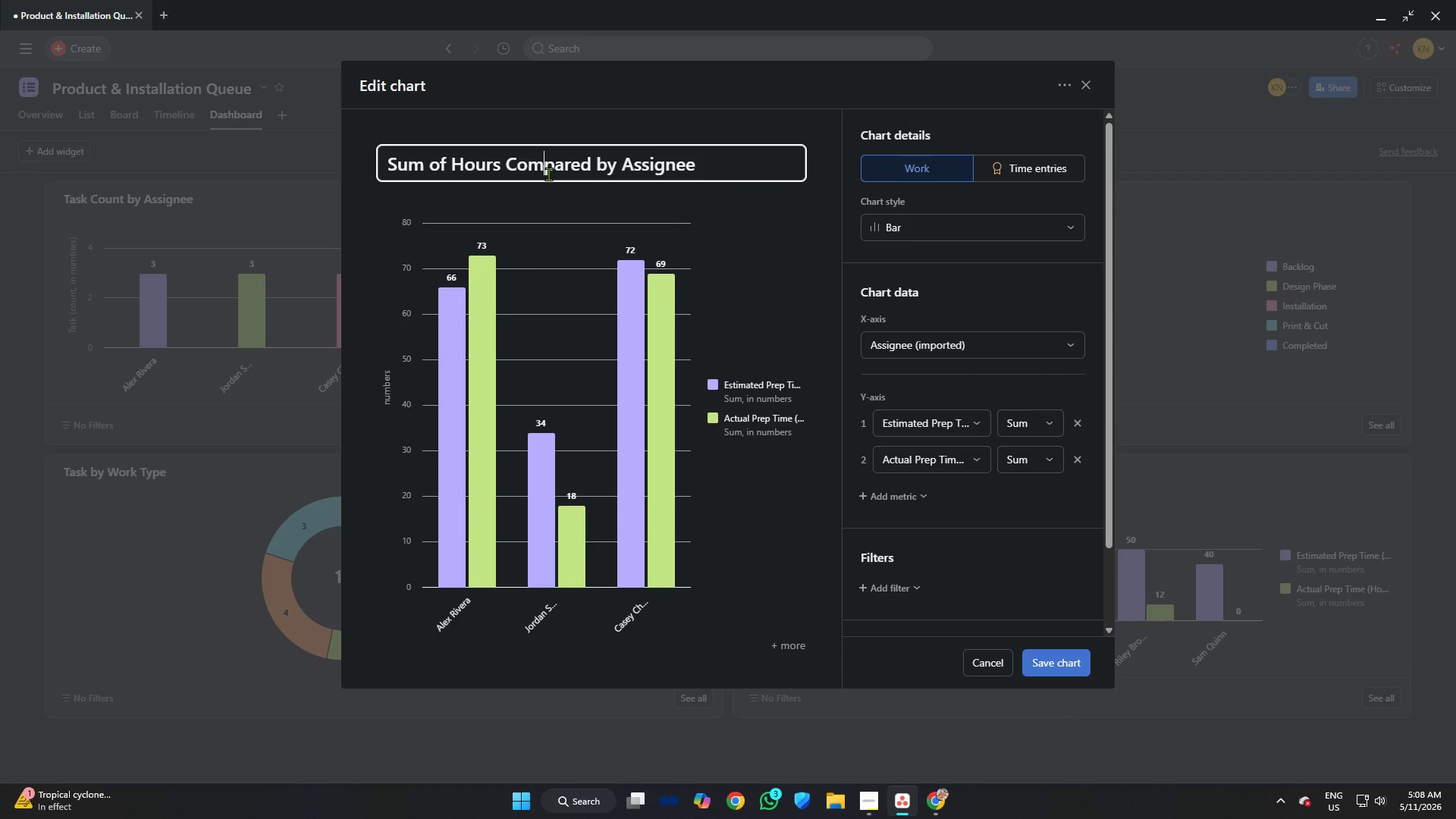 
key(Control+A)
 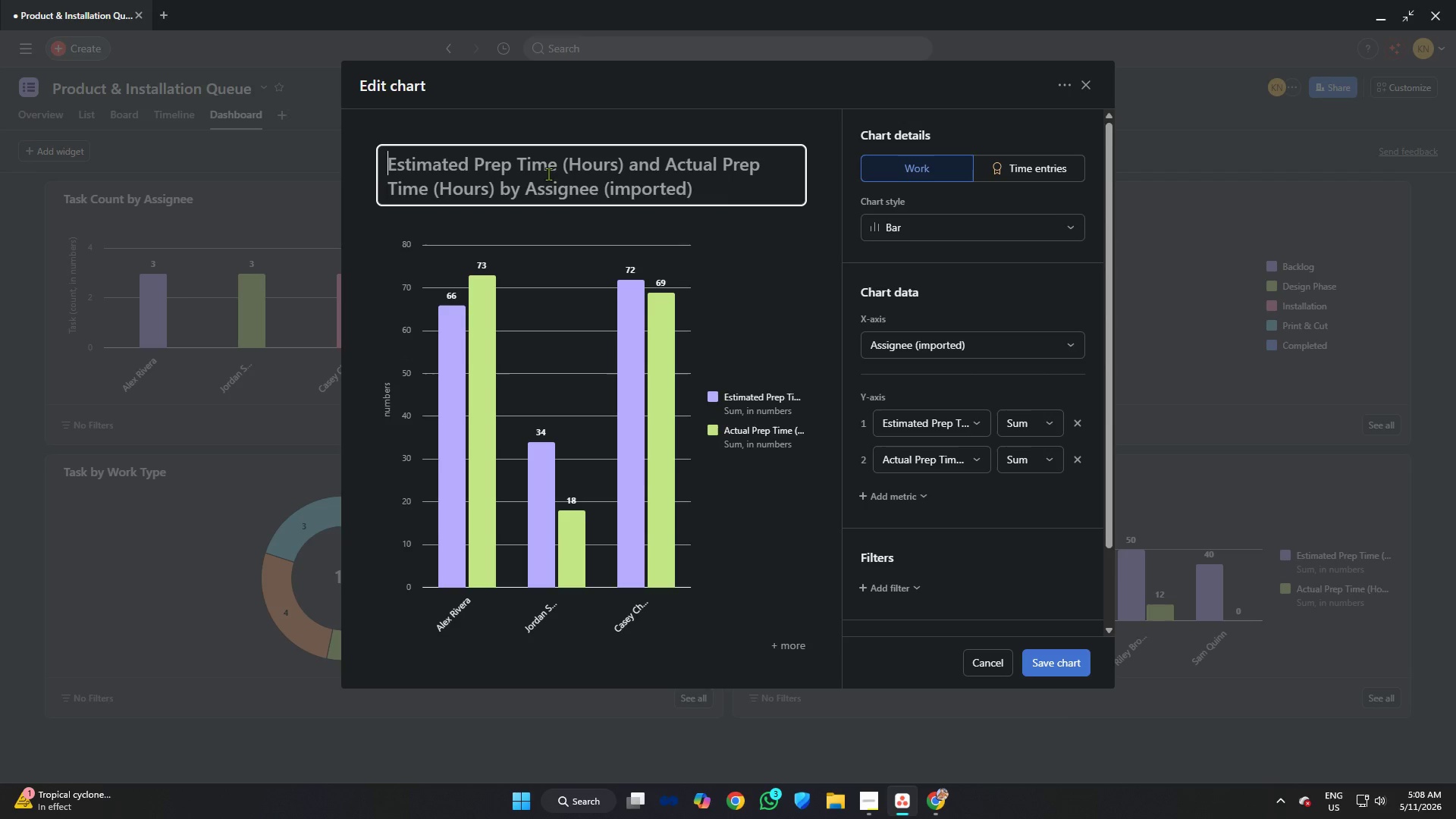 
key(Backspace)
type(Estimated)
 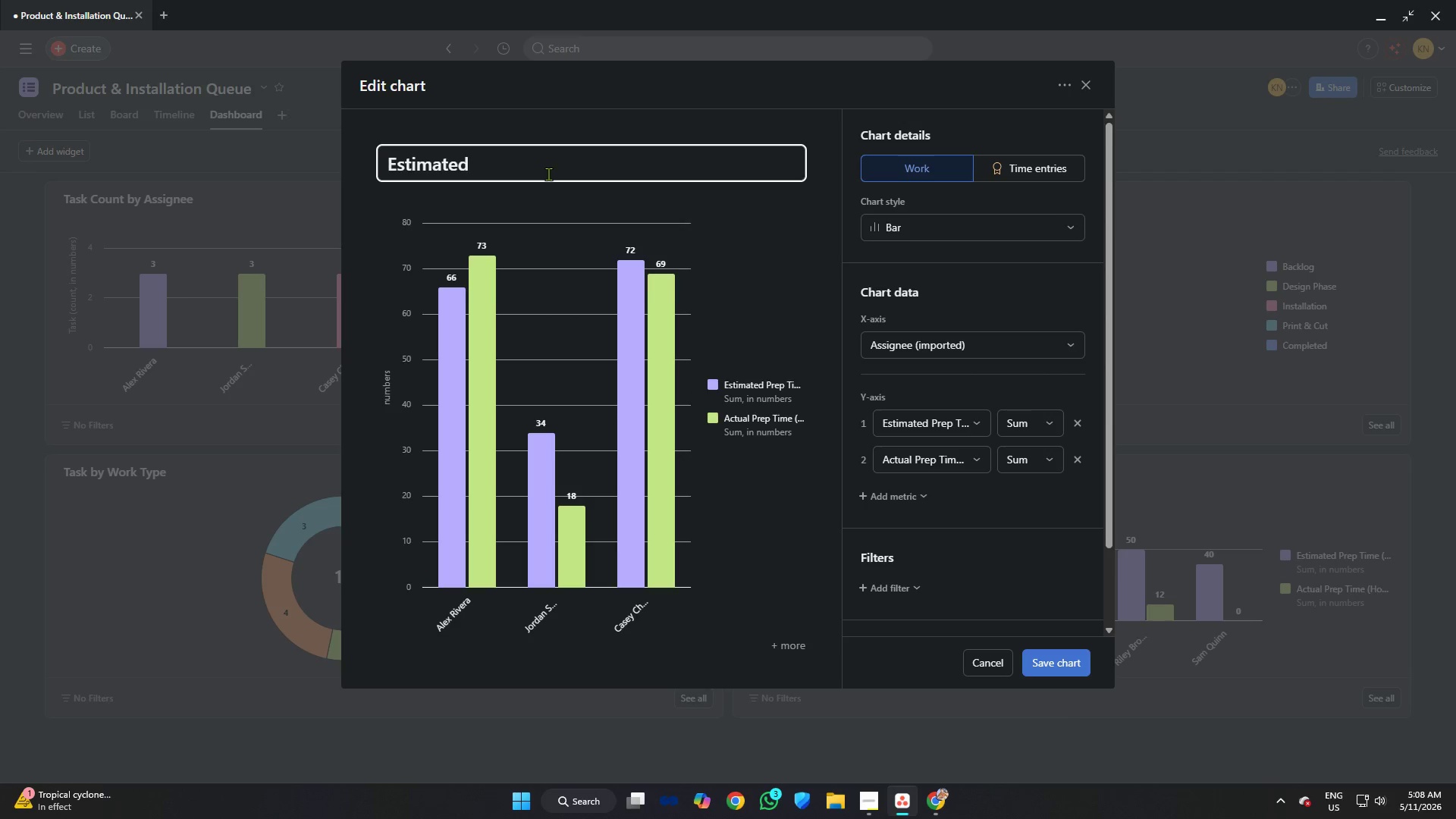 
left_click([872, 812])